 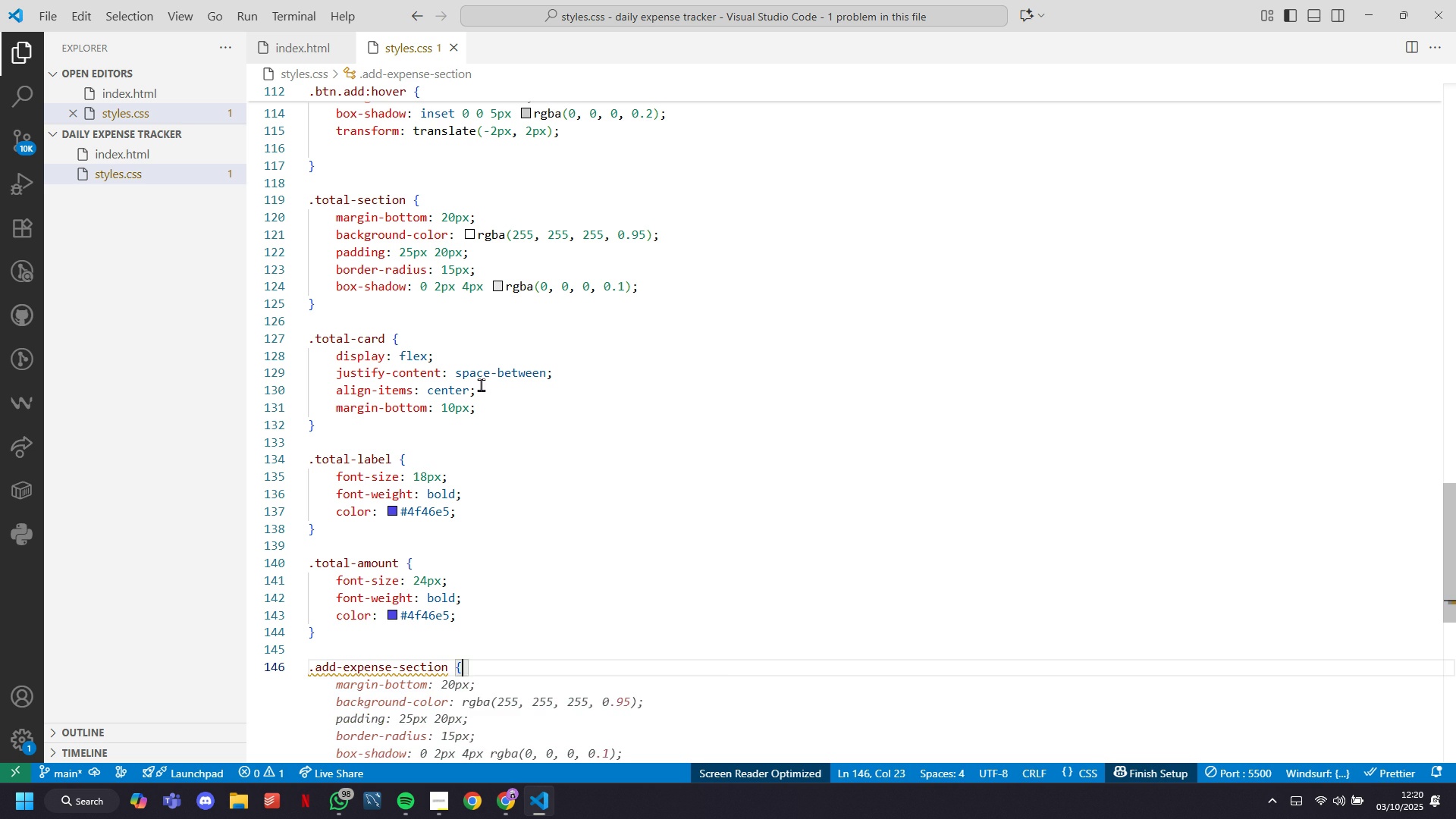 
key(Shift+Enter)
 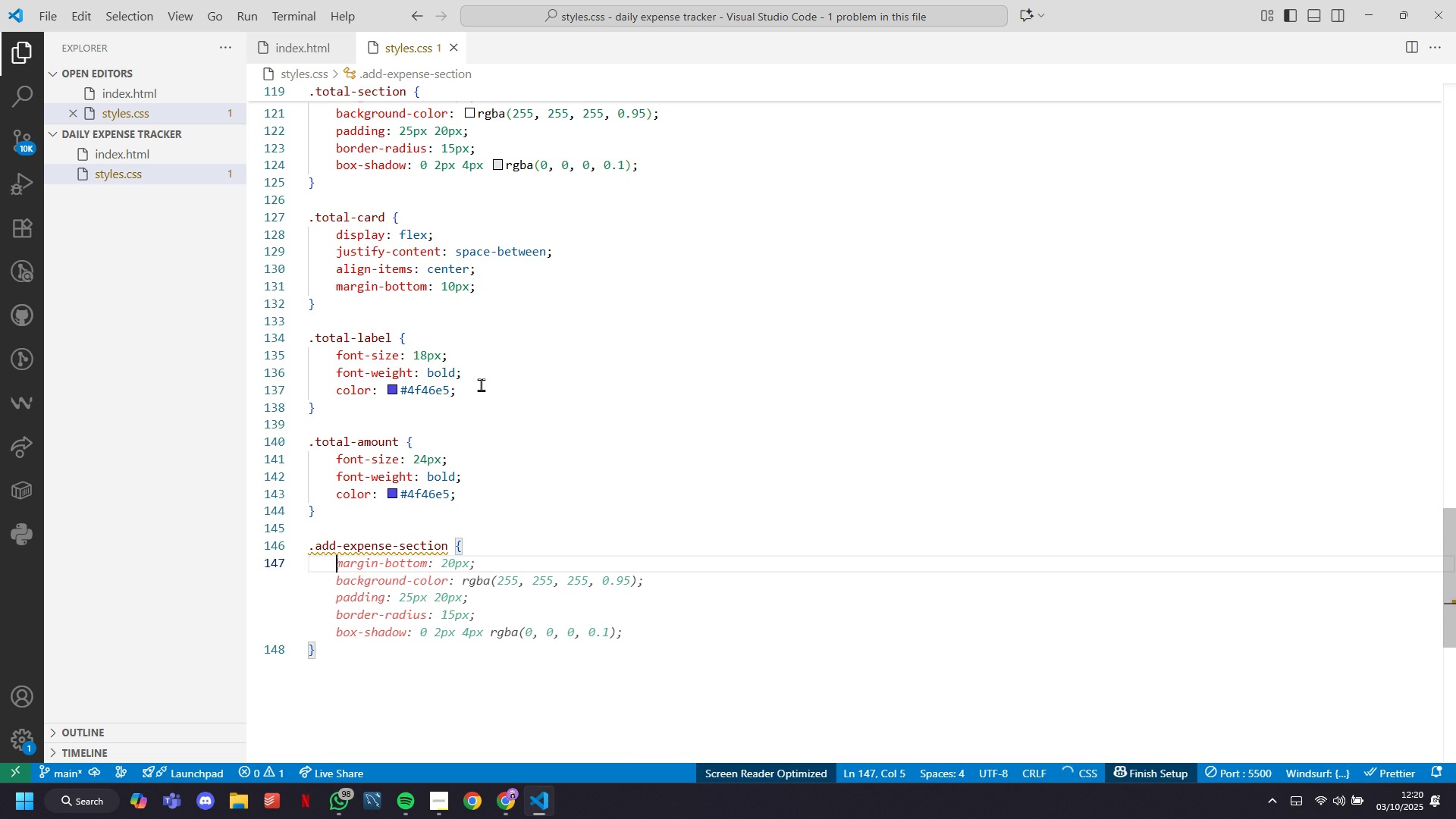 
key(Tab)
 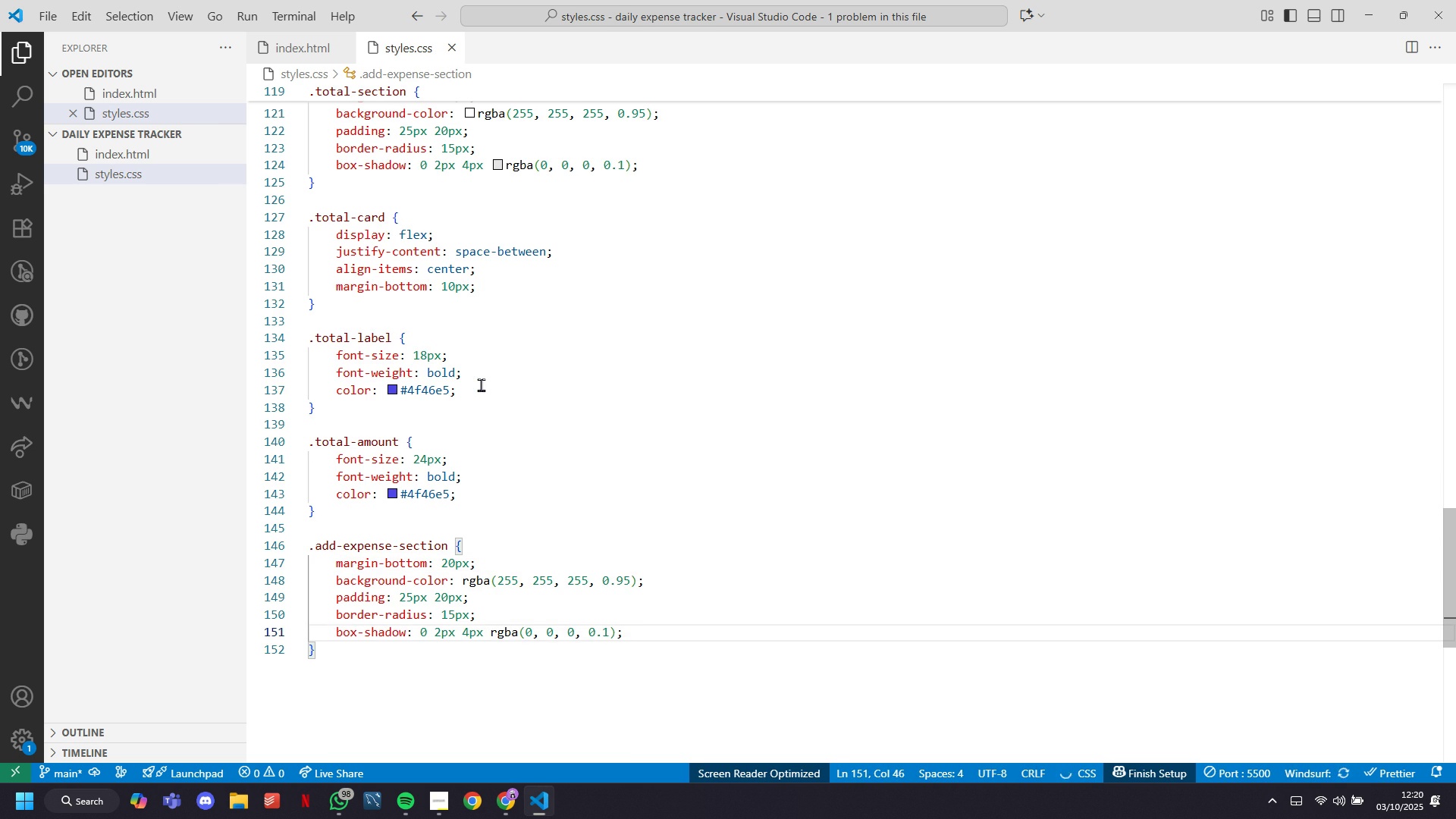 
key(ArrowDown)
 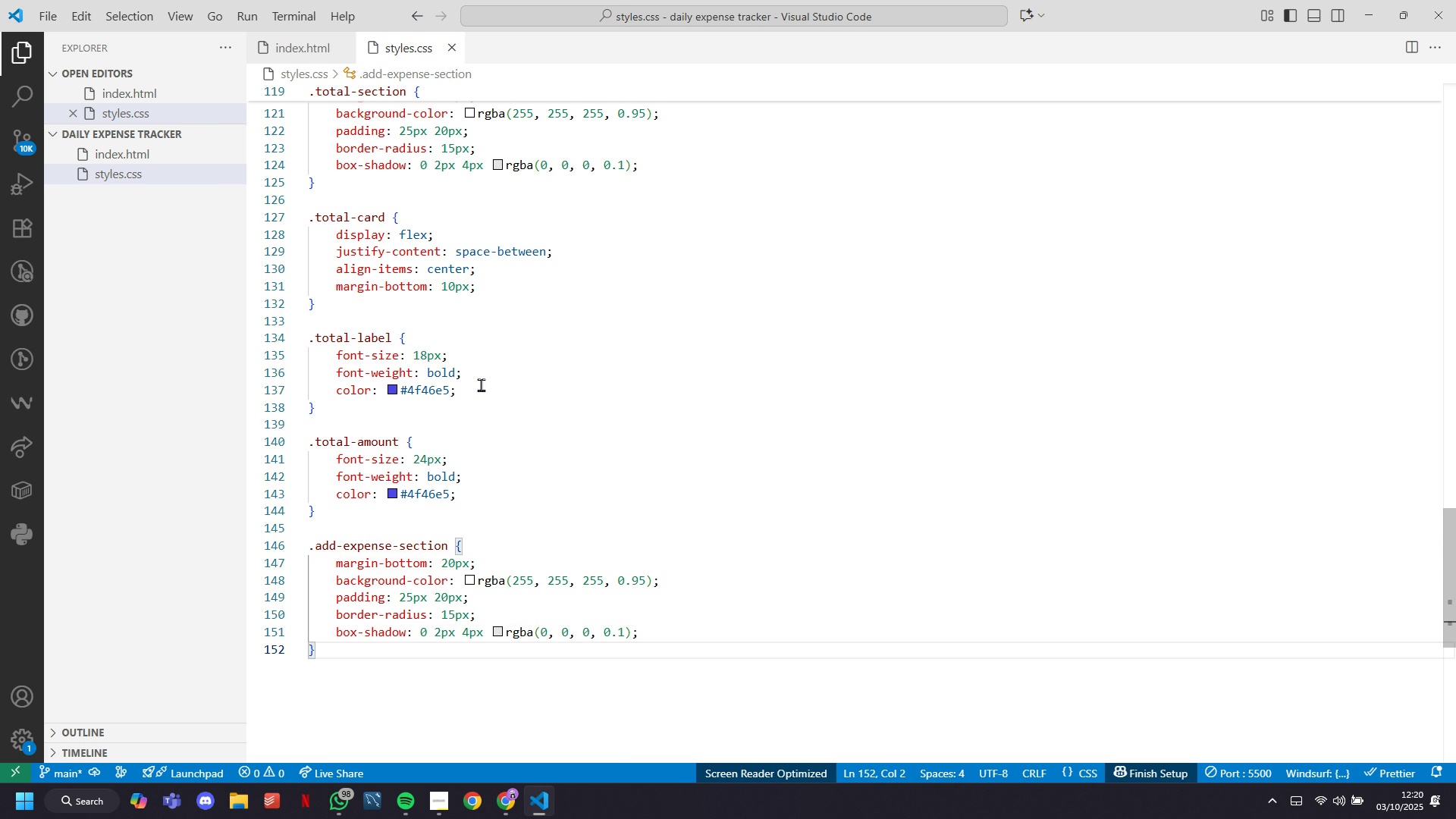 
key(Enter)
 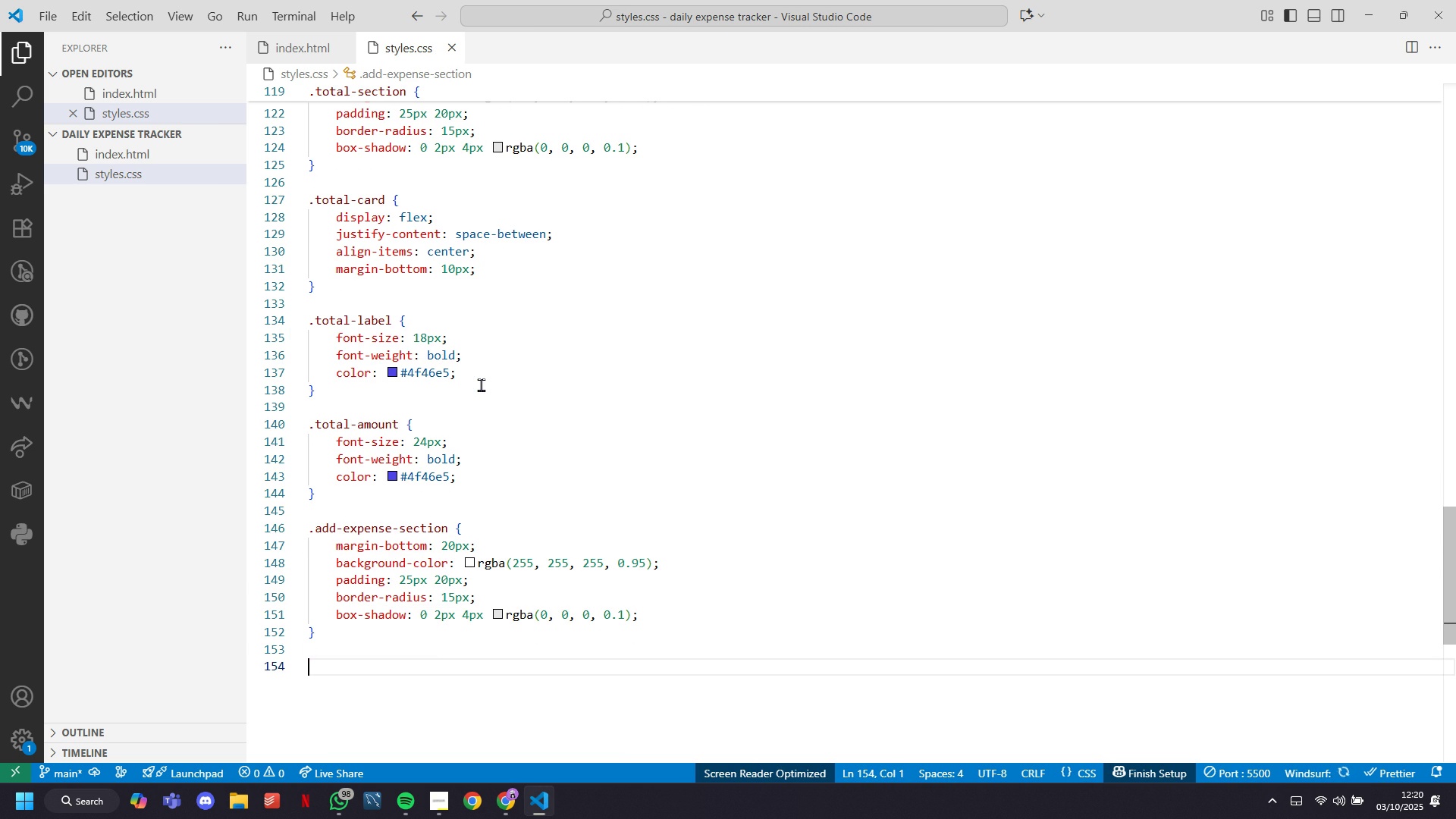 
key(Enter)
 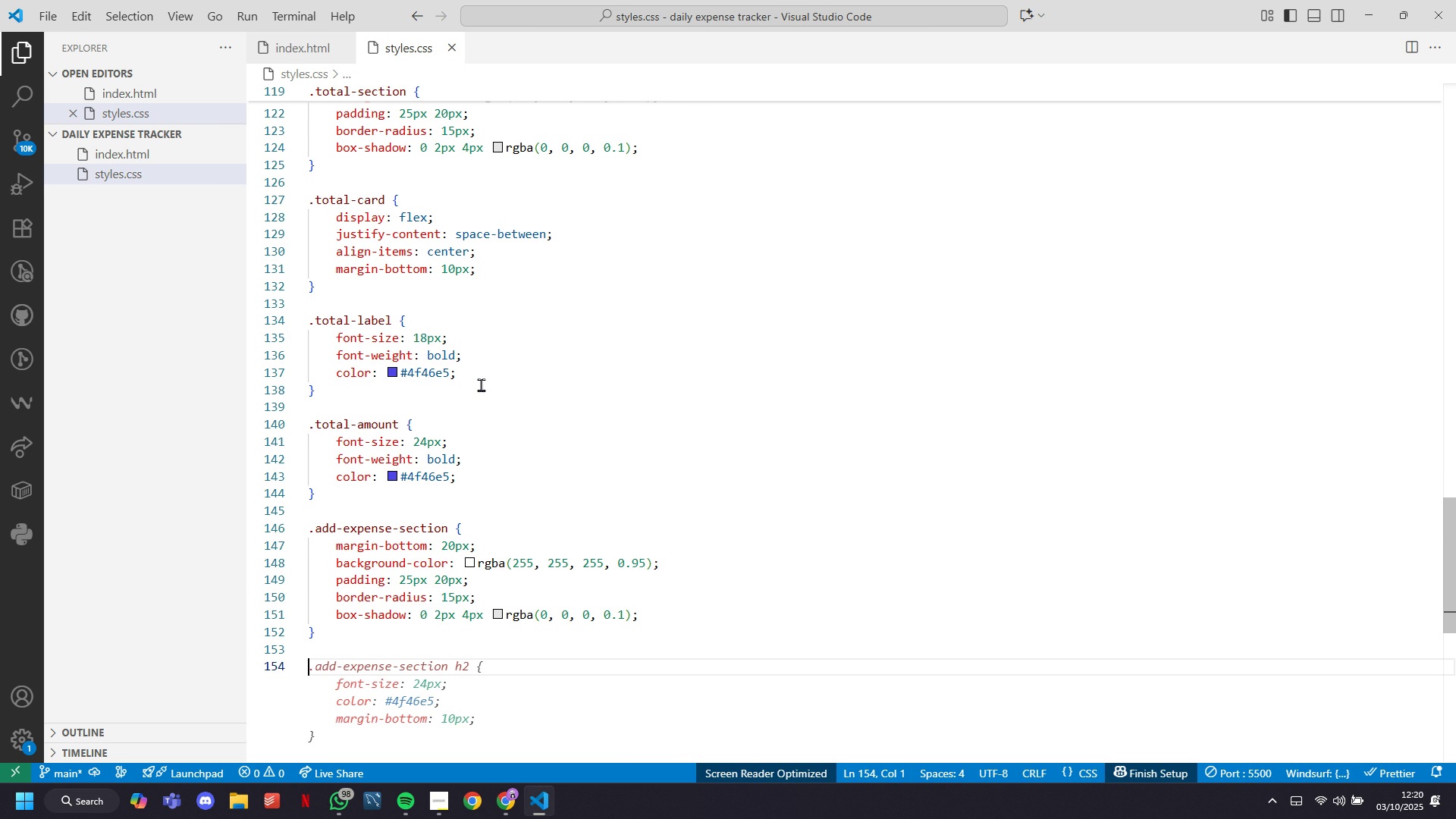 
key(Tab)
 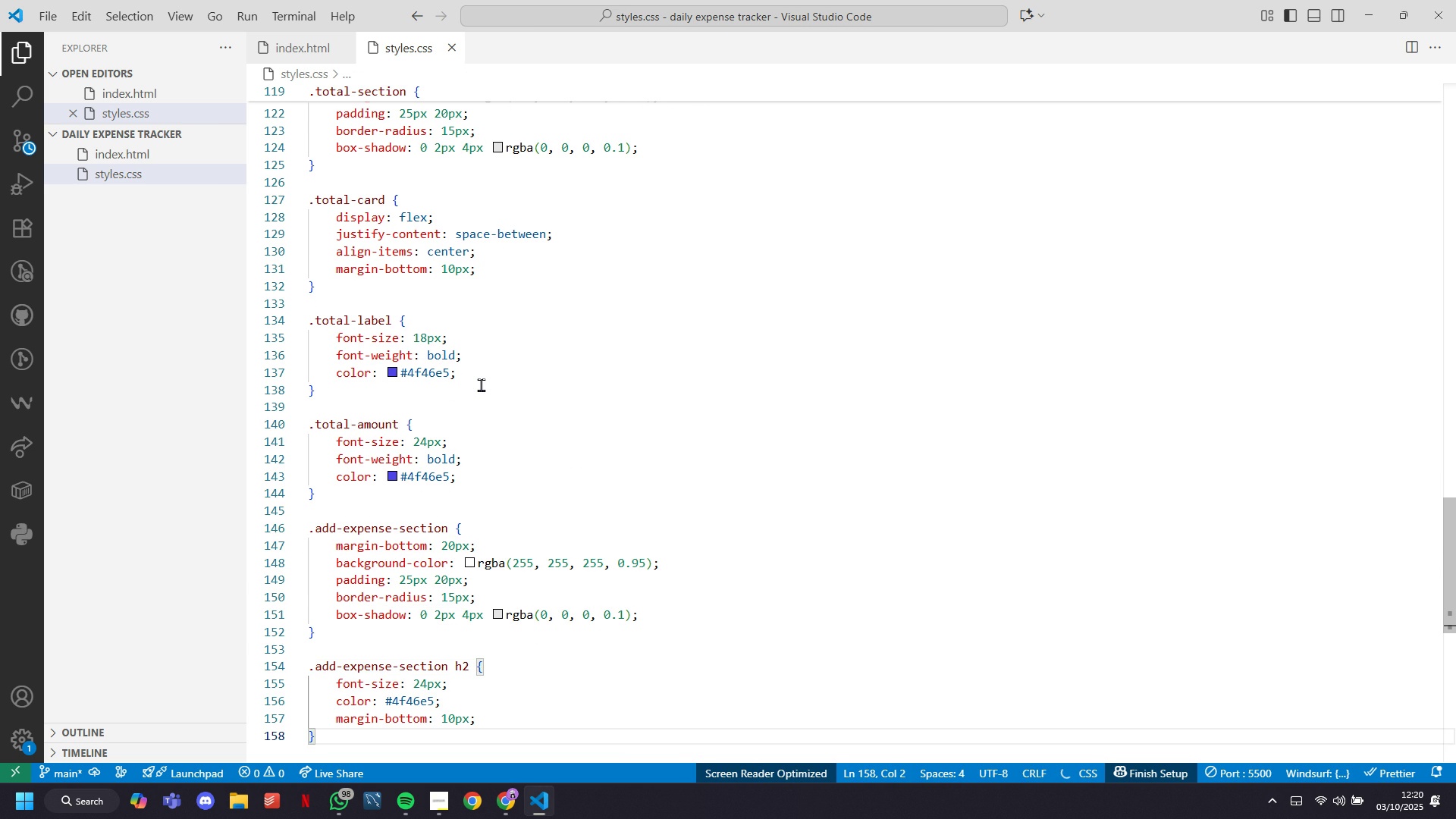 
key(Enter)